 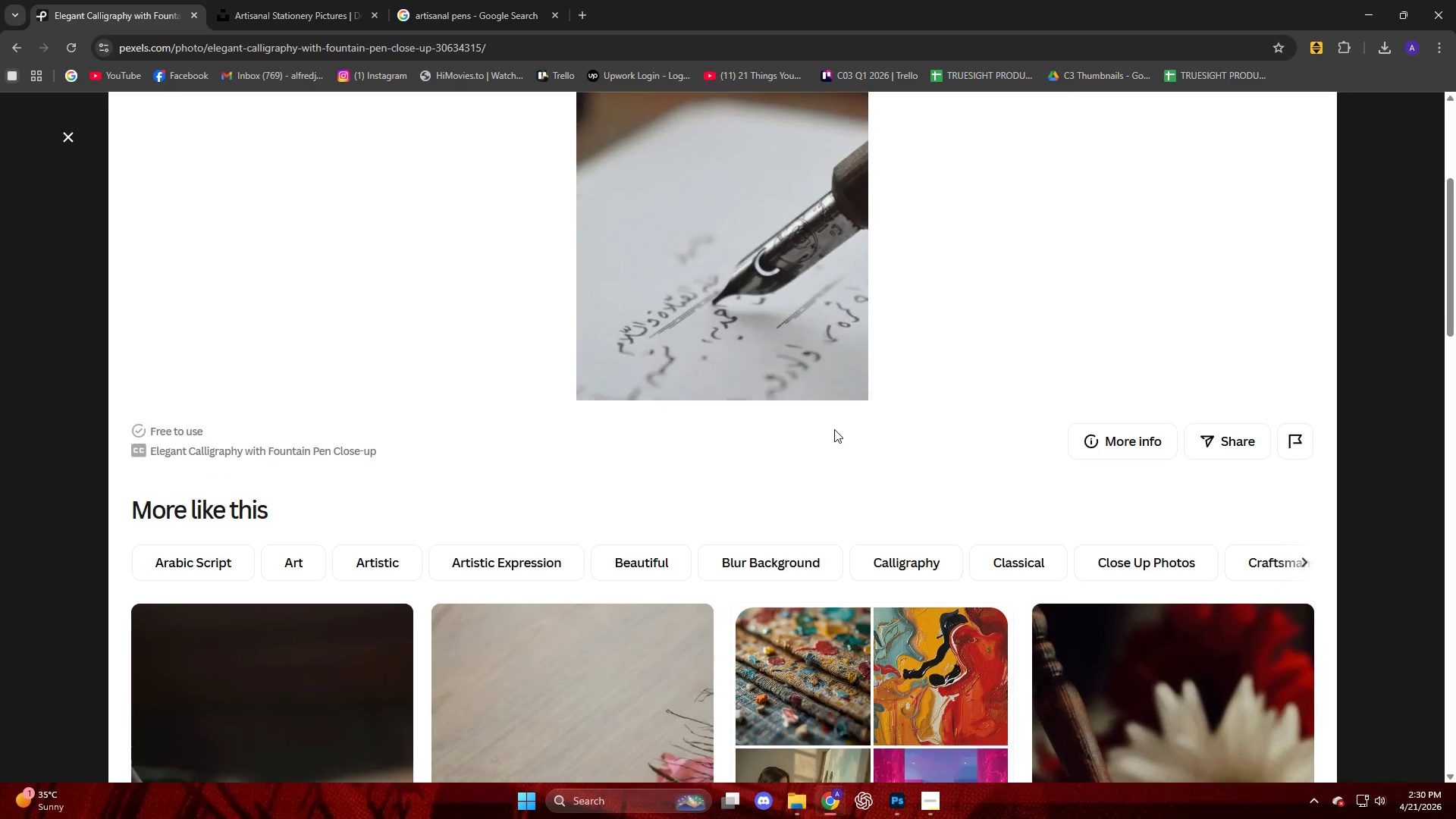 
scroll: coordinate [834, 429], scroll_direction: up, amount: 4.0
 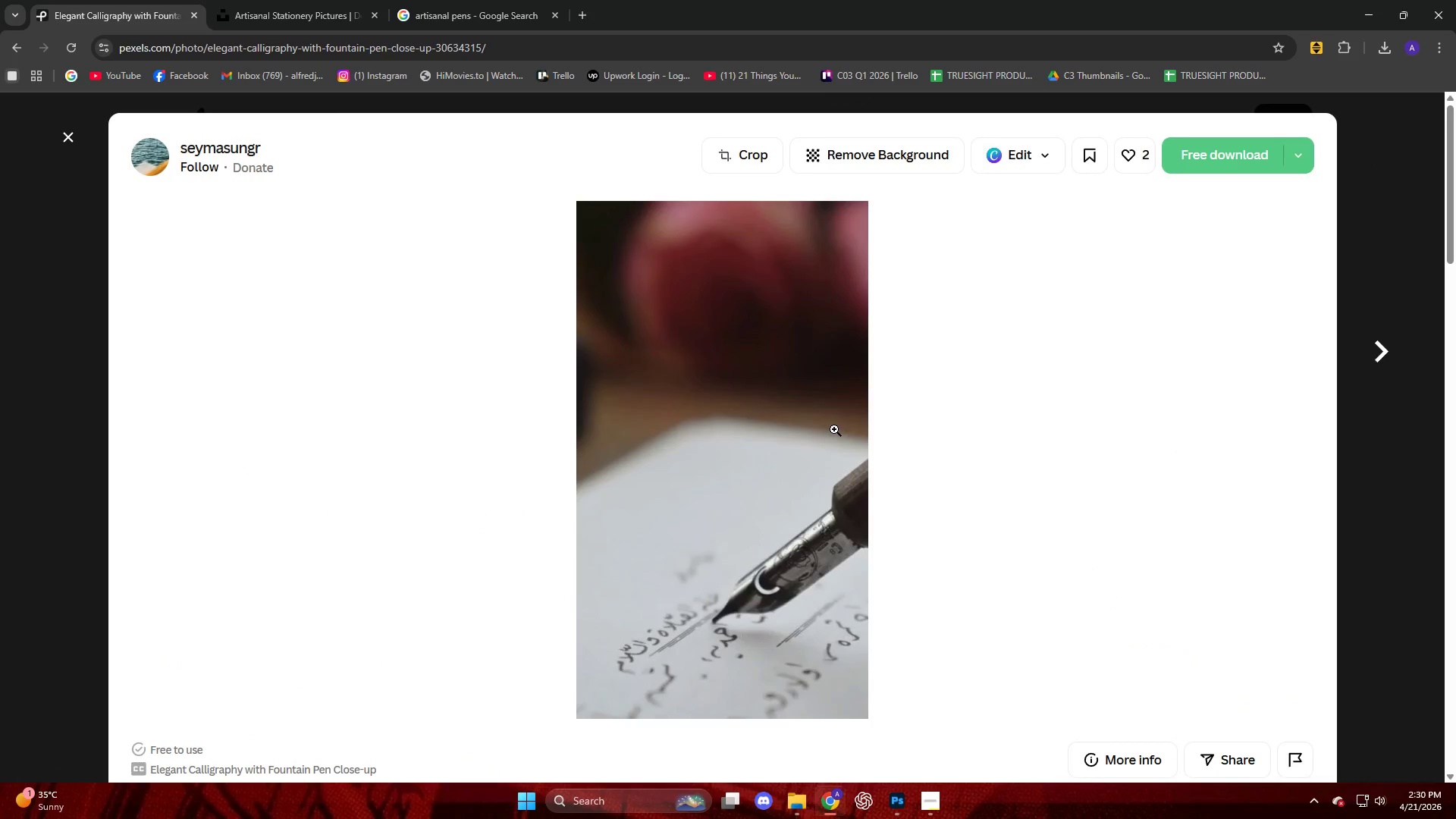 
scroll: coordinate [834, 429], scroll_direction: down, amount: 9.0
 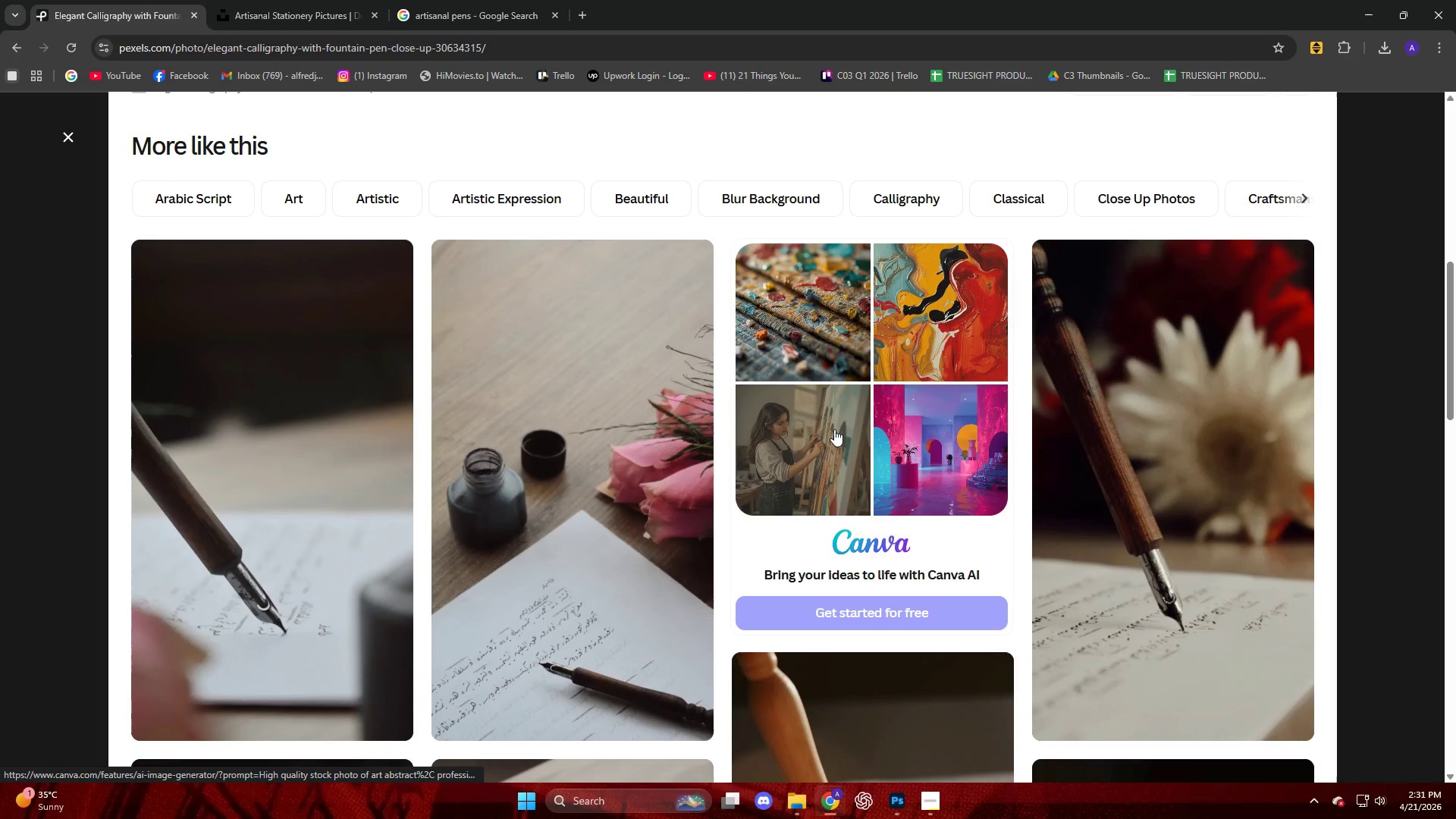 
scroll: coordinate [834, 429], scroll_direction: up, amount: 9.0
 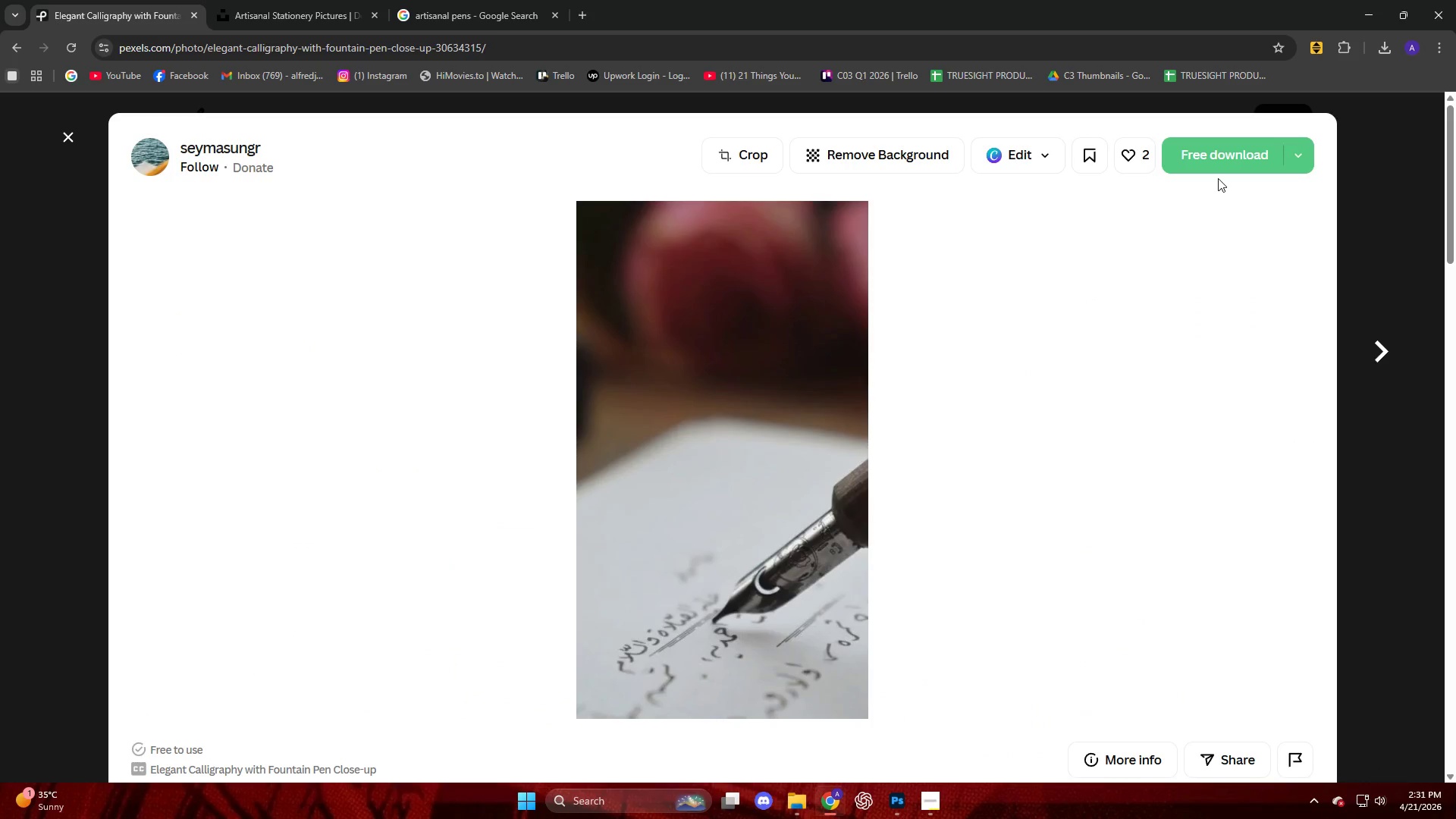 
double_click([1216, 171])
 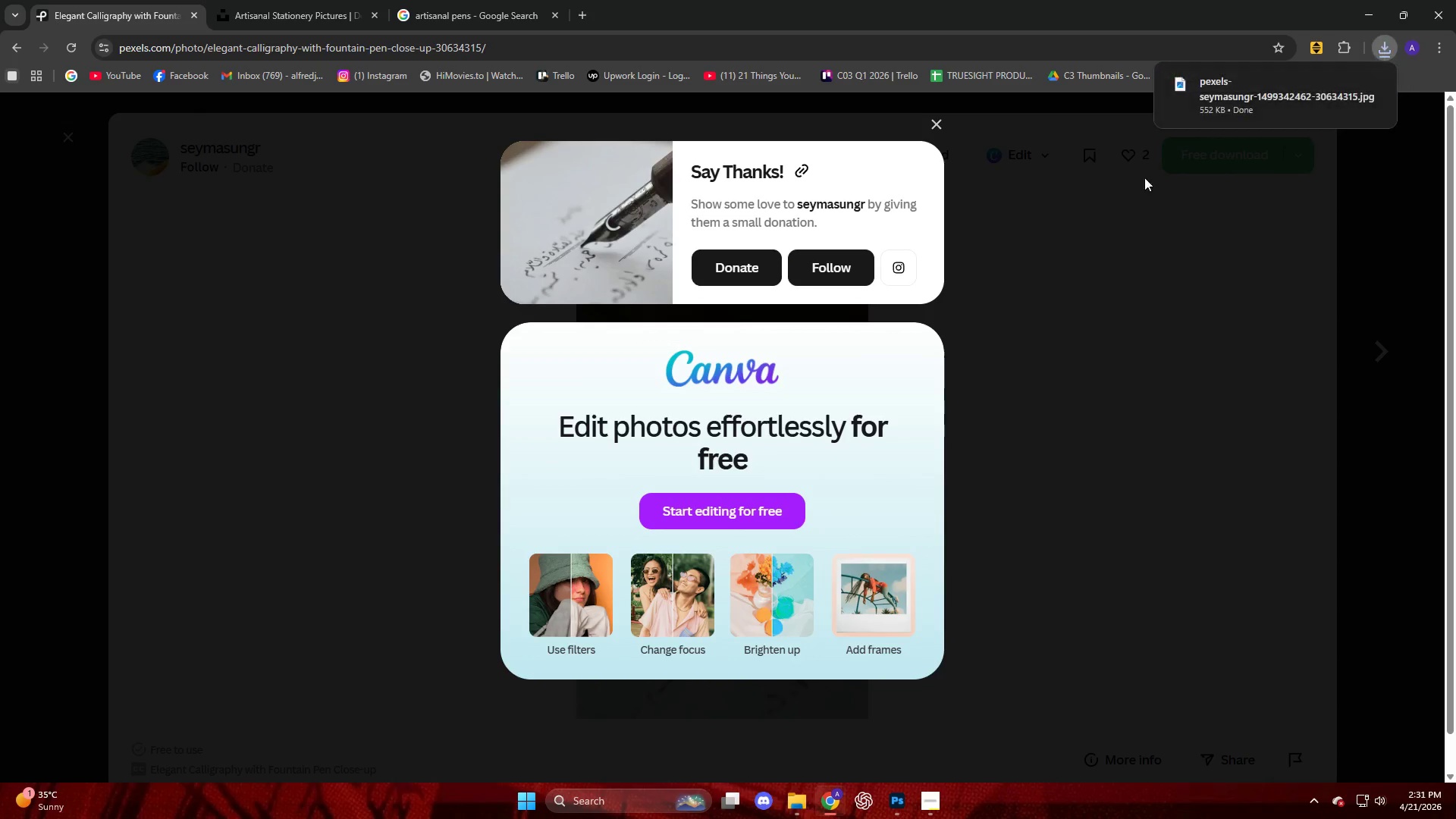 
left_click_drag(start_coordinate=[1203, 99], to_coordinate=[1185, 118])
 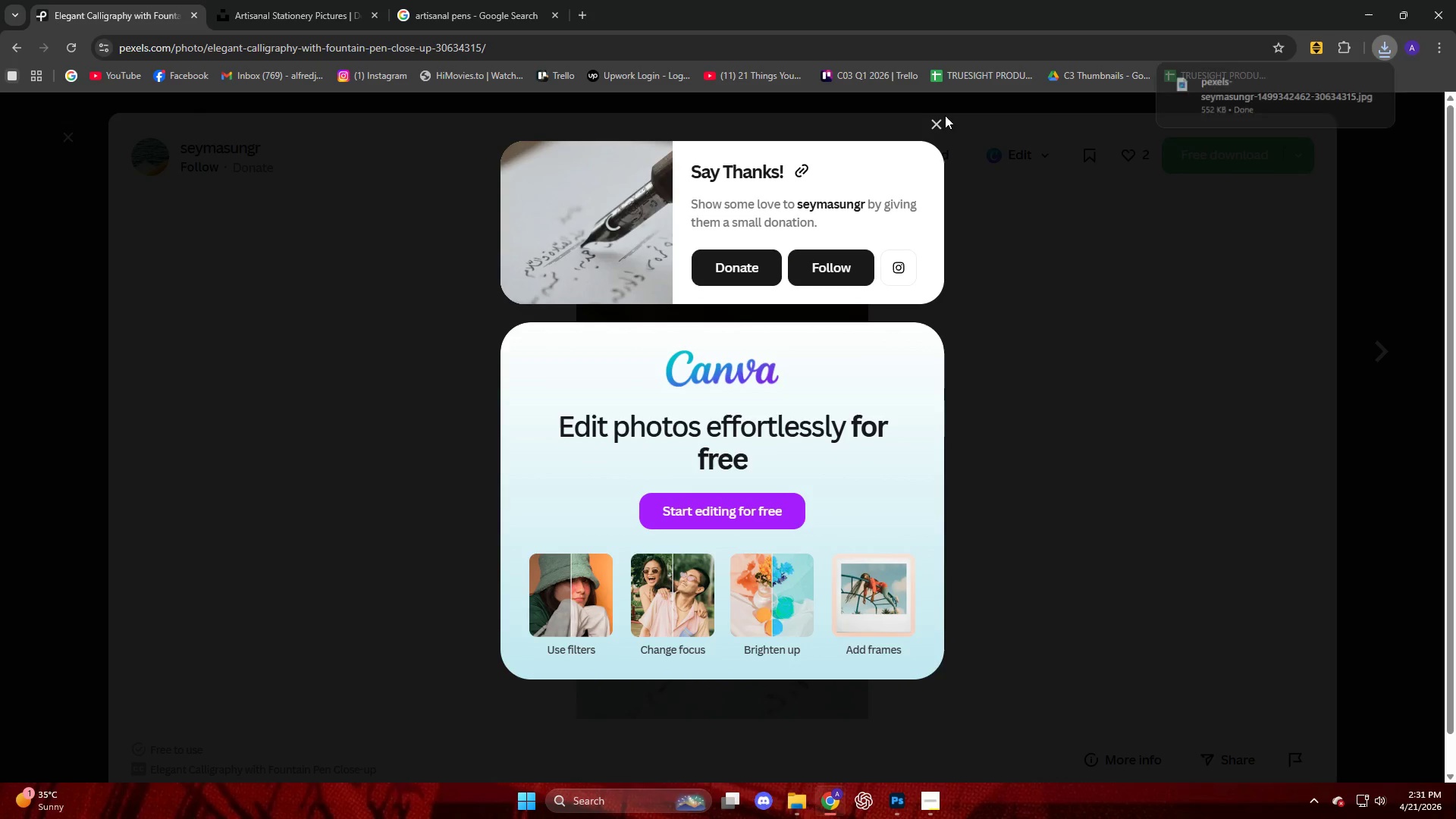 
double_click([945, 118])
 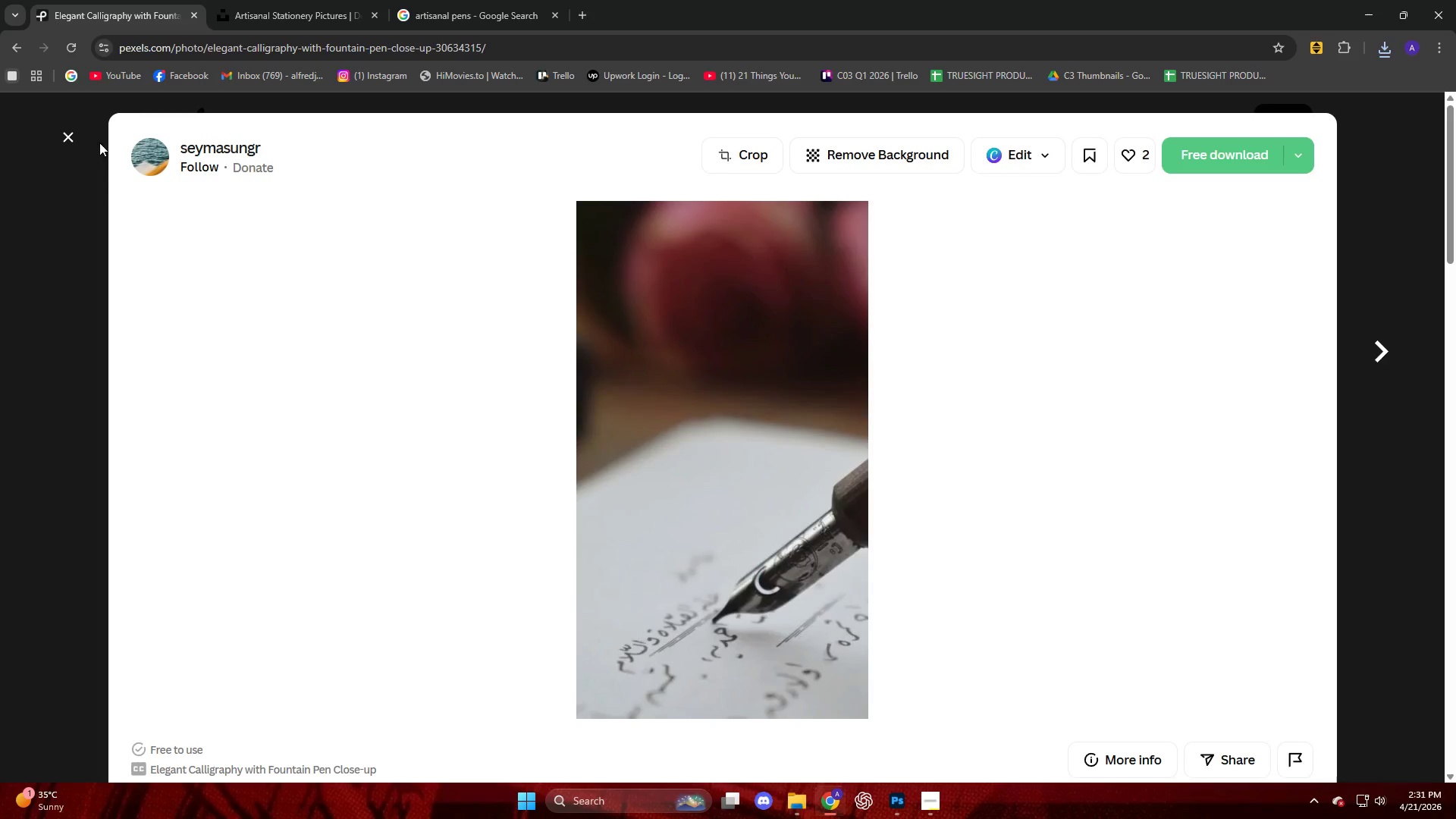 
left_click([69, 136])
 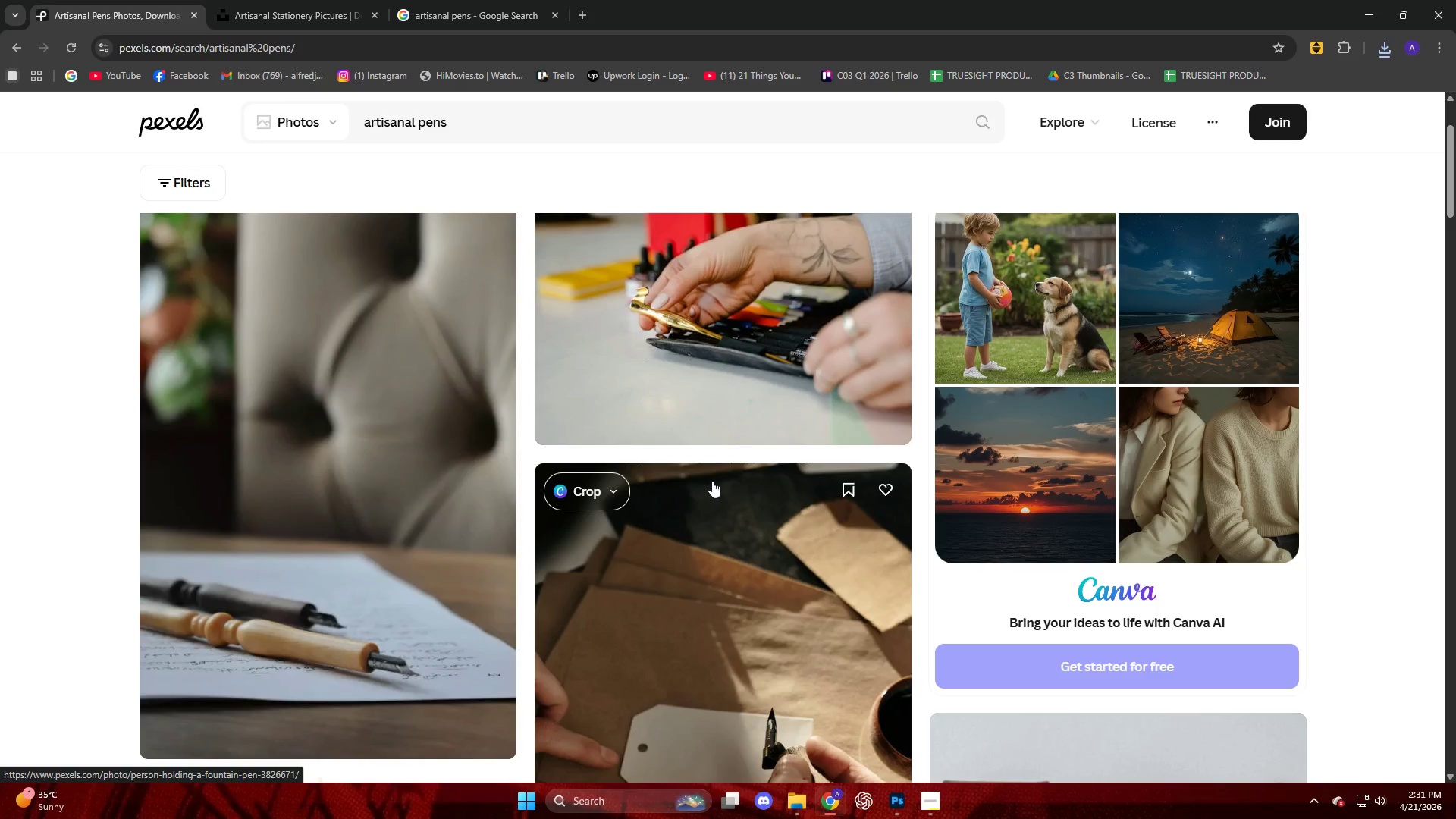 
scroll: coordinate [714, 481], scroll_direction: down, amount: 7.0
 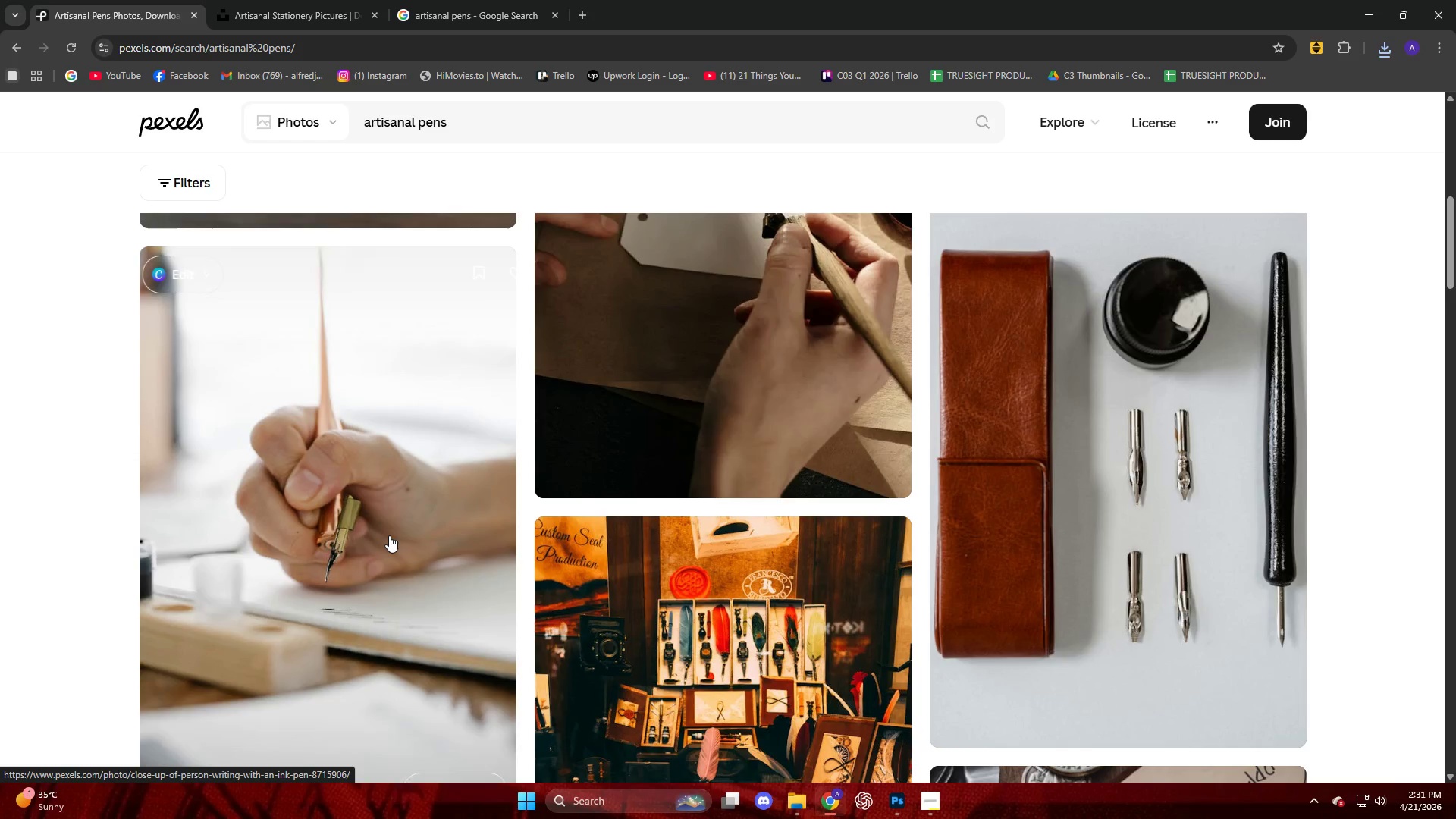 
left_click([376, 535])
 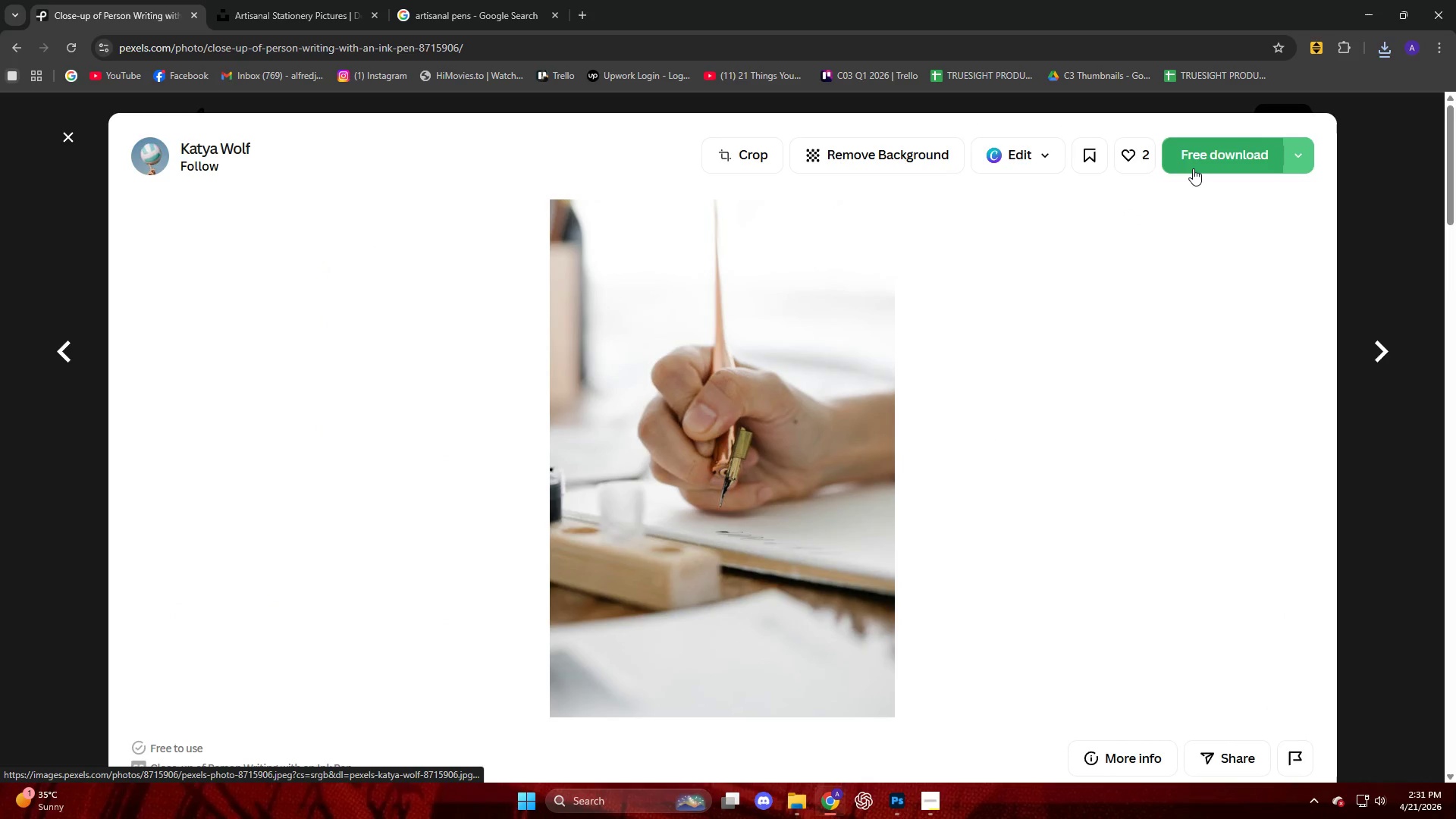 
left_click([1193, 168])
 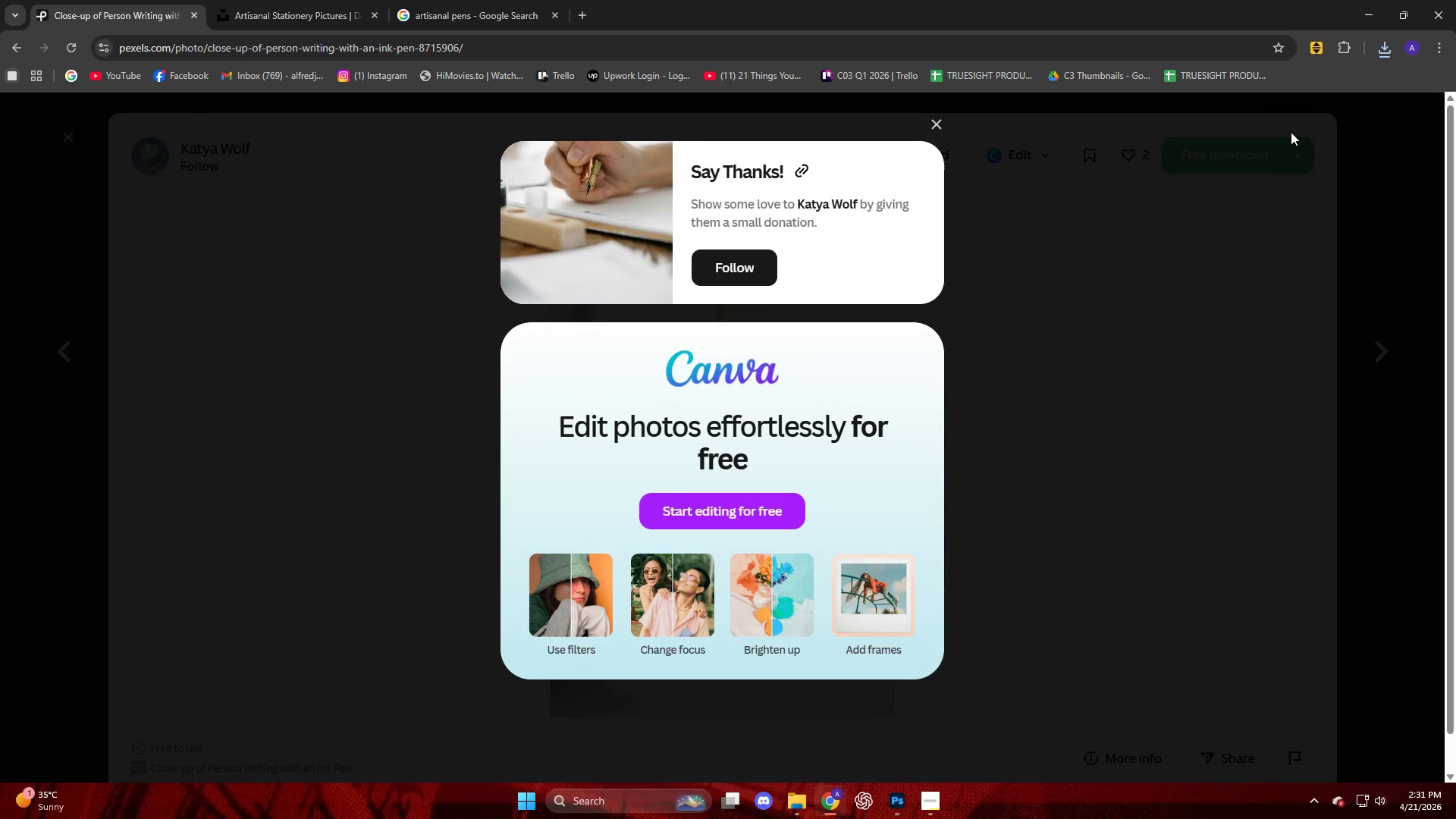 
left_click([1385, 55])
 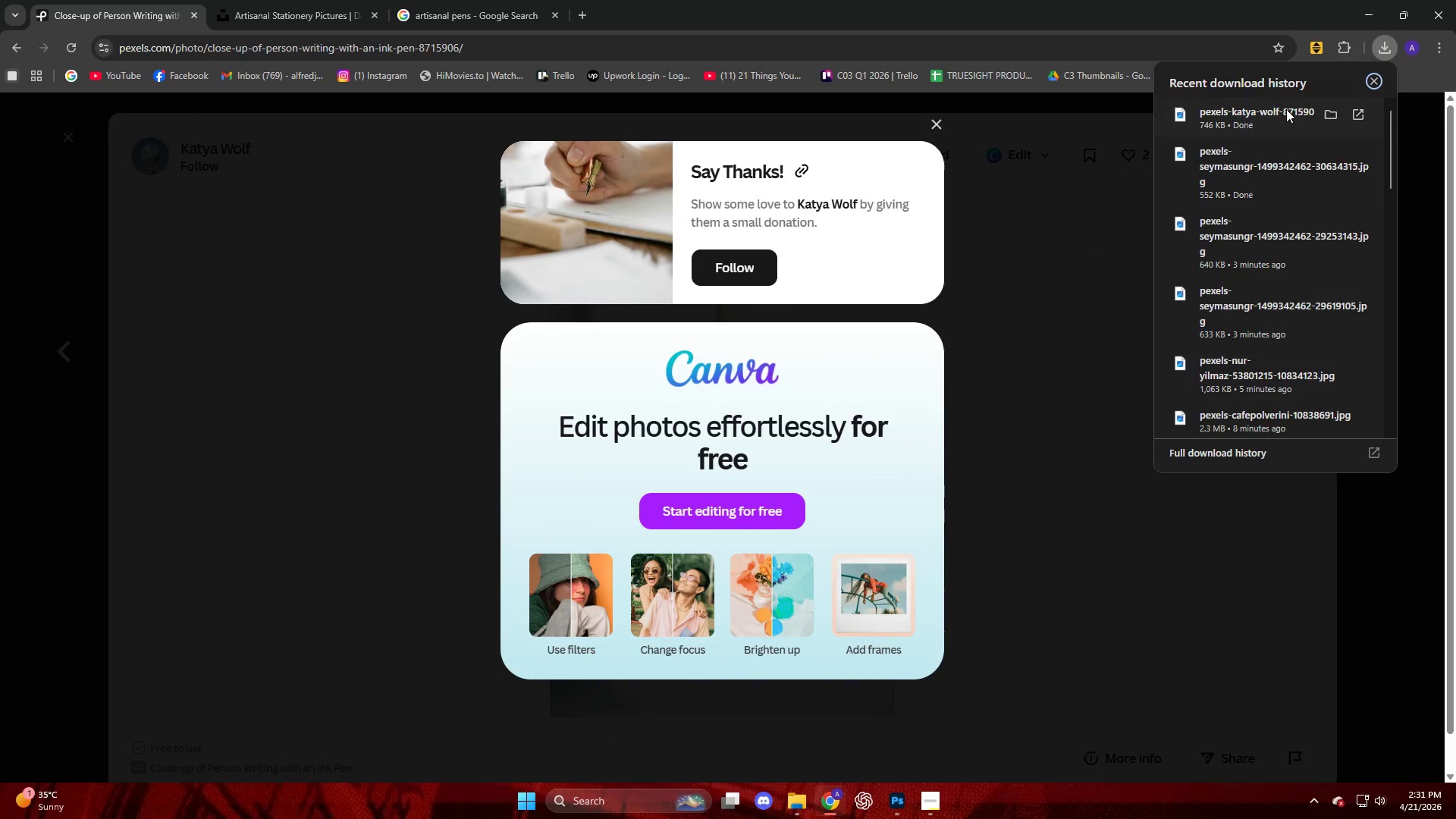 
left_click_drag(start_coordinate=[1282, 111], to_coordinate=[1271, 120])
 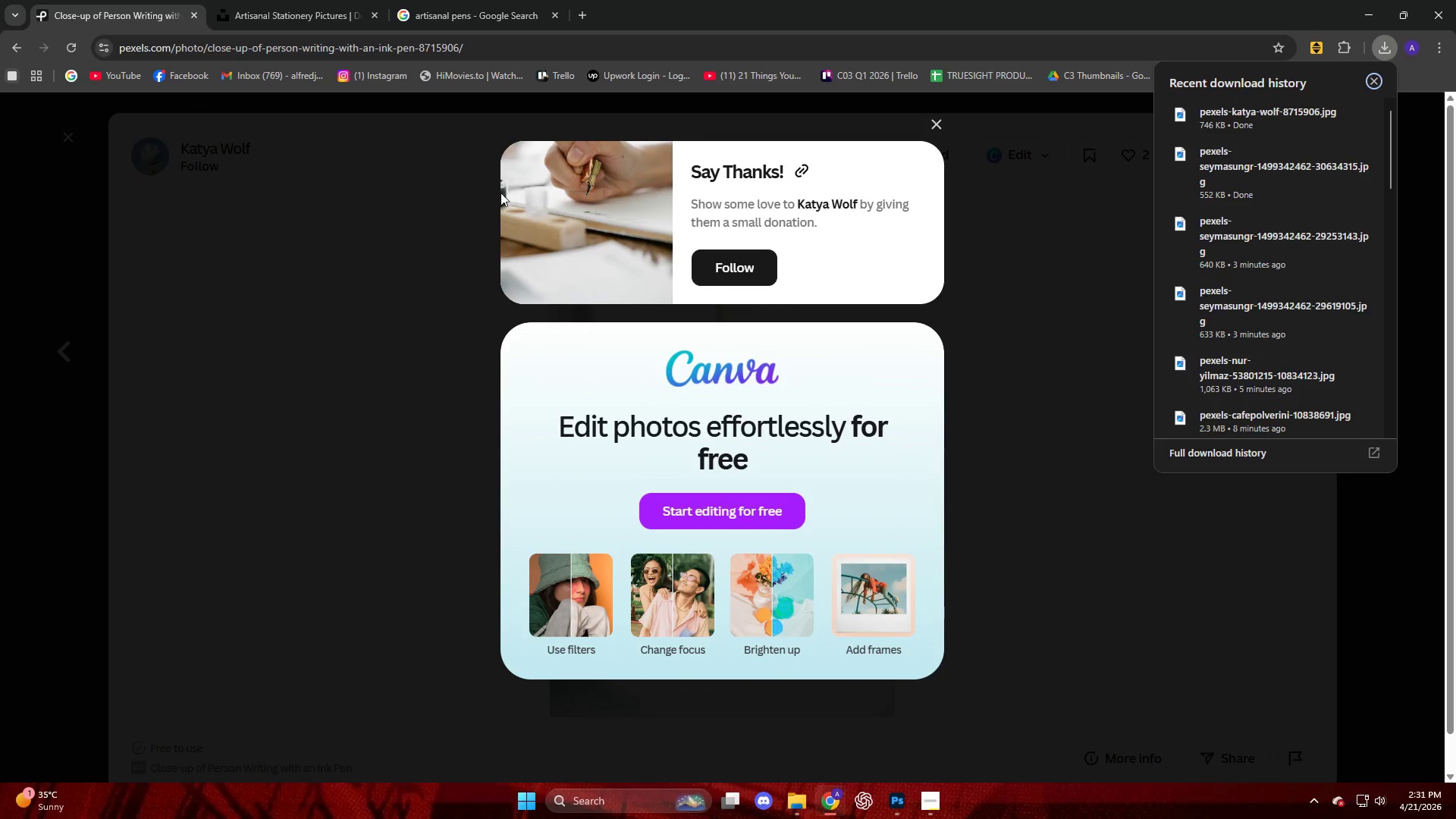 
left_click([413, 203])
 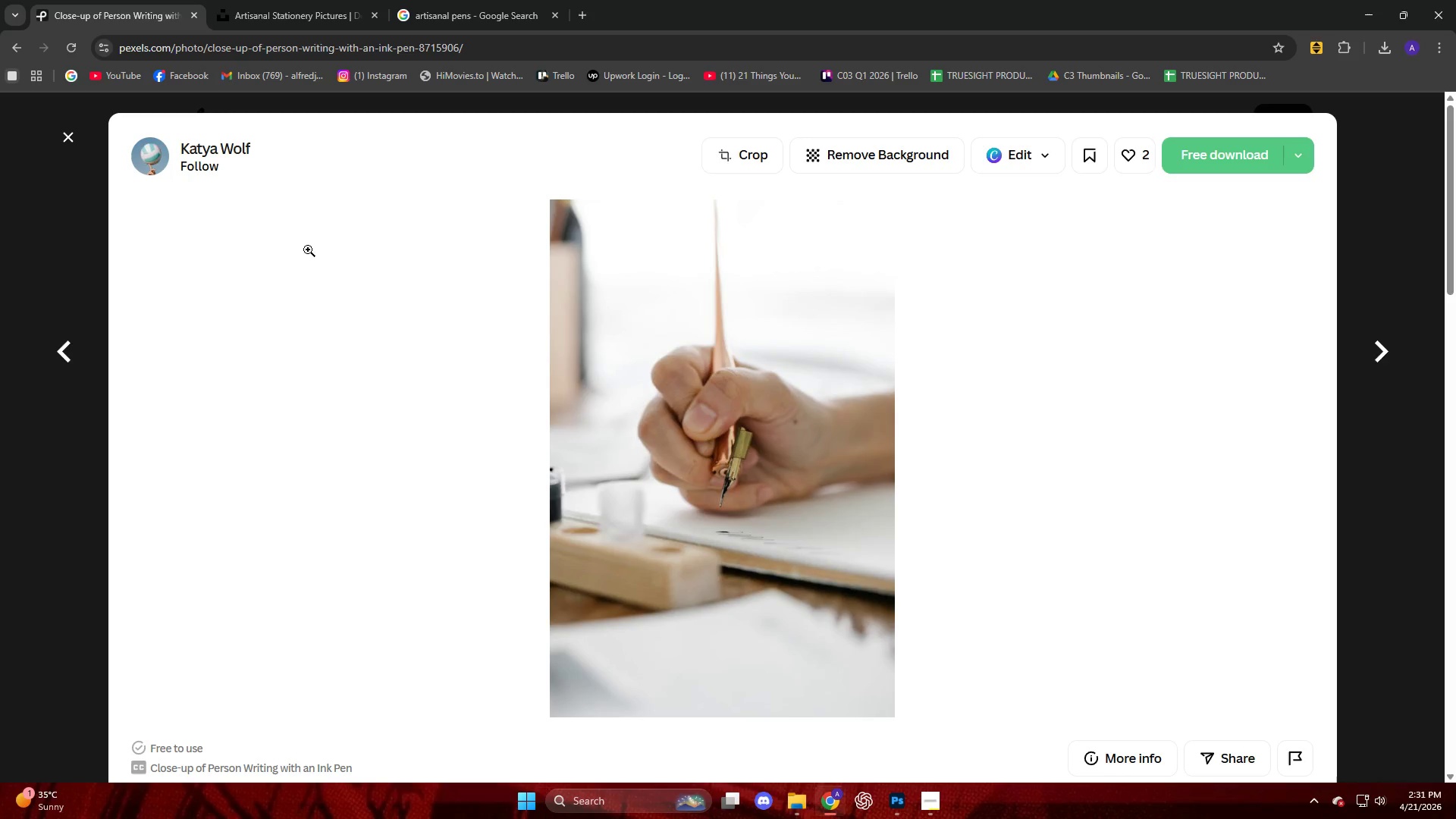 
scroll: coordinate [827, 467], scroll_direction: down, amount: 22.0
 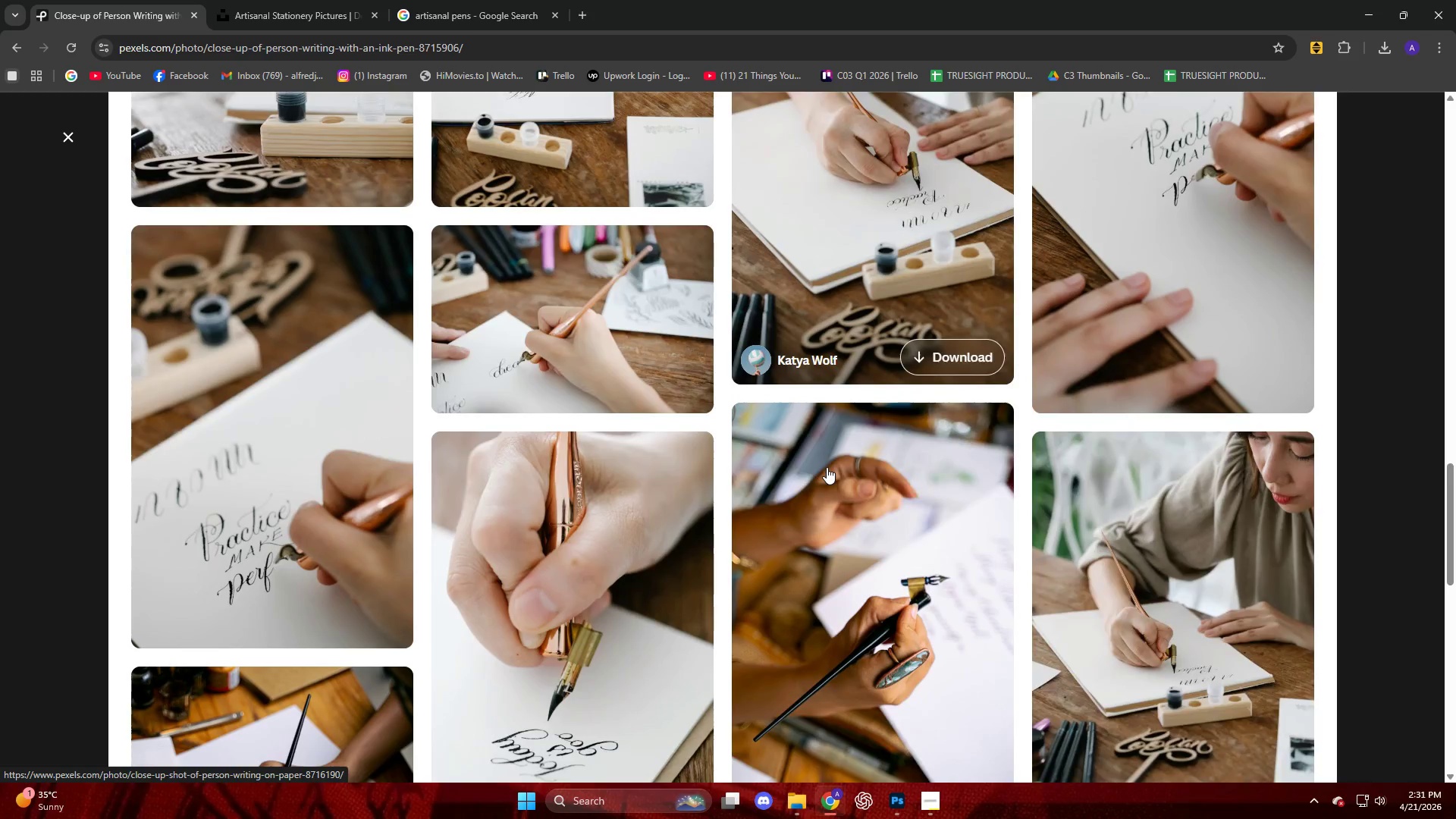 
mouse_move([626, 515])
 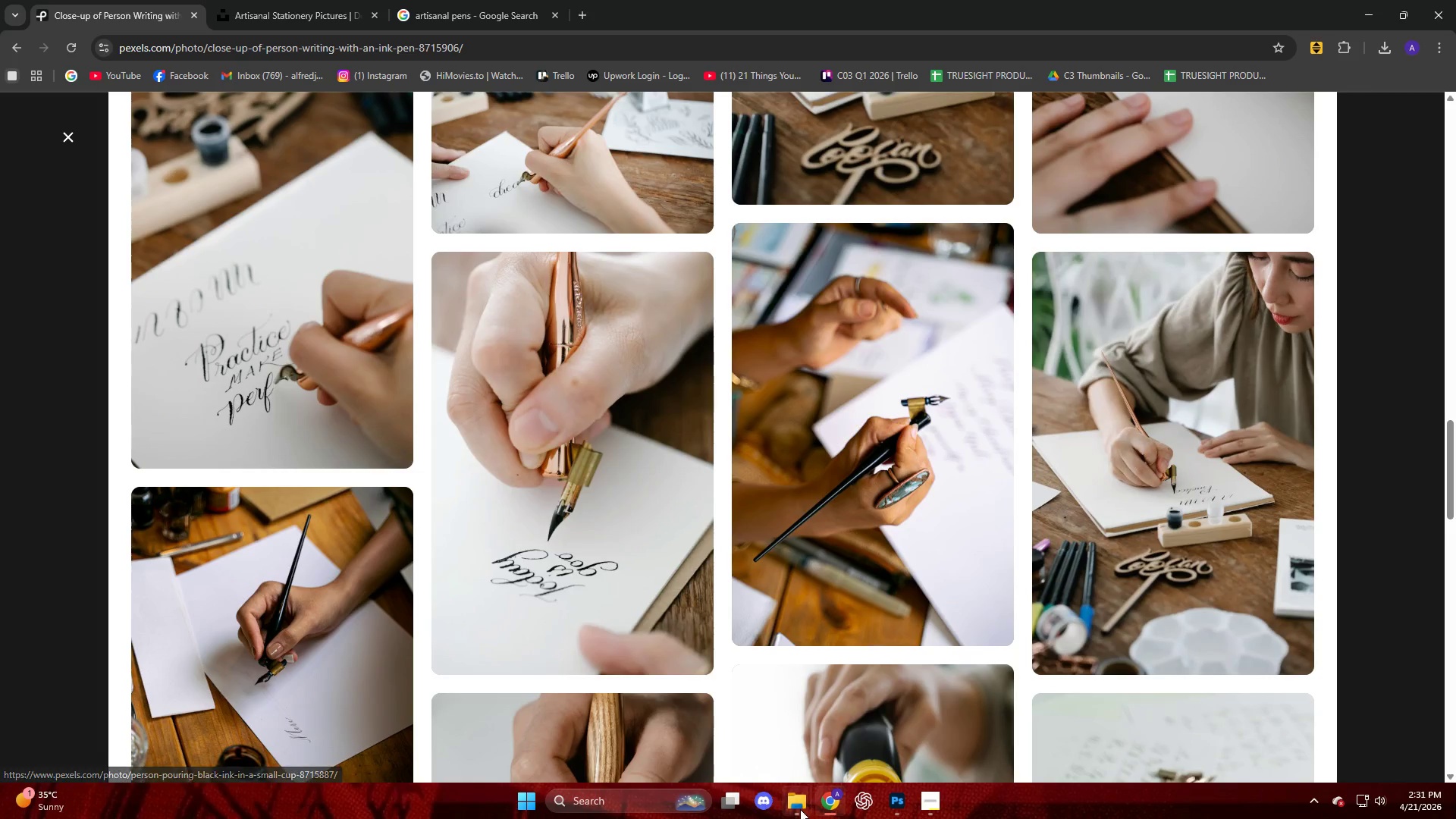 
mouse_move([786, 740])
 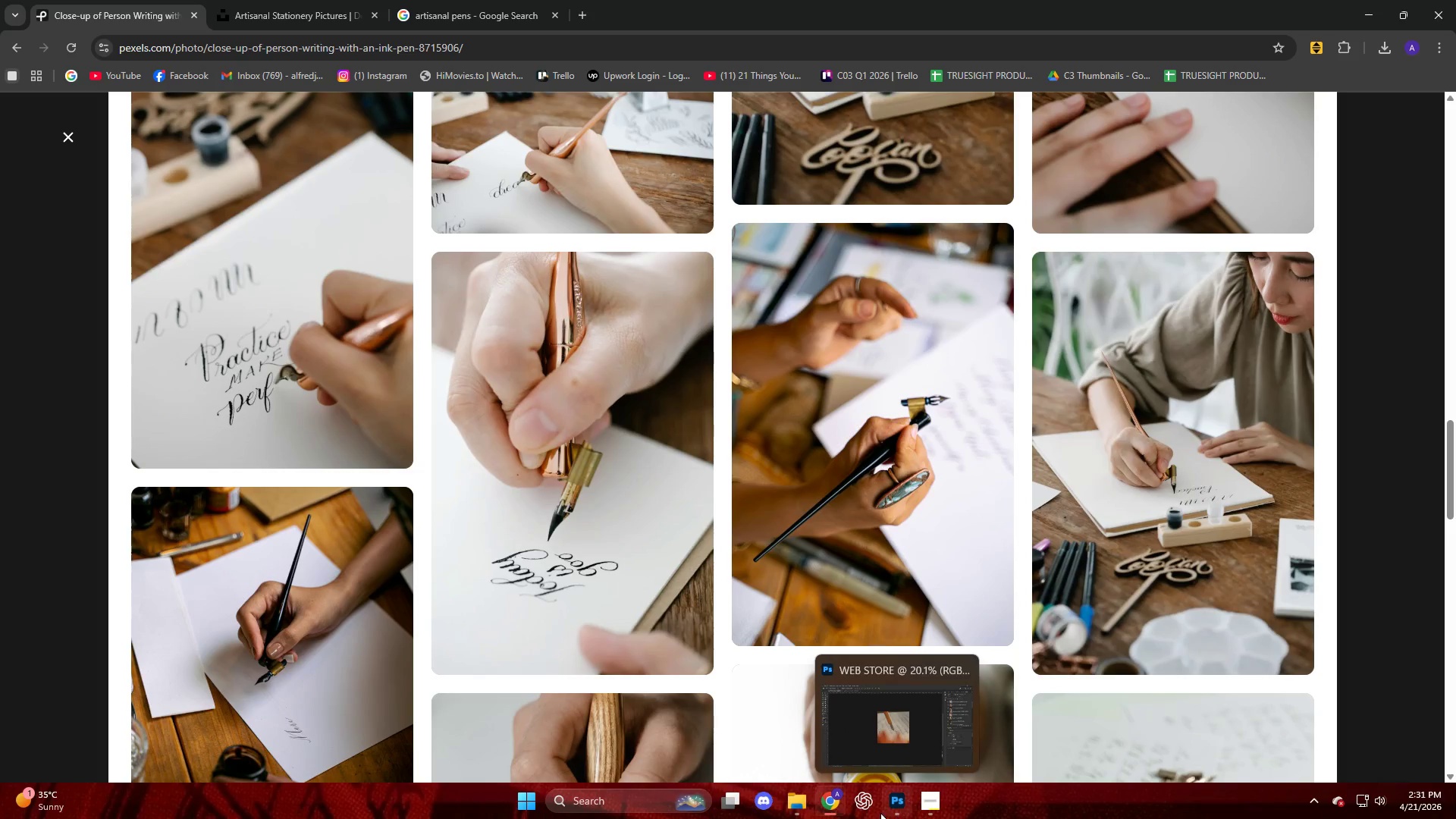 
left_click([823, 805])